 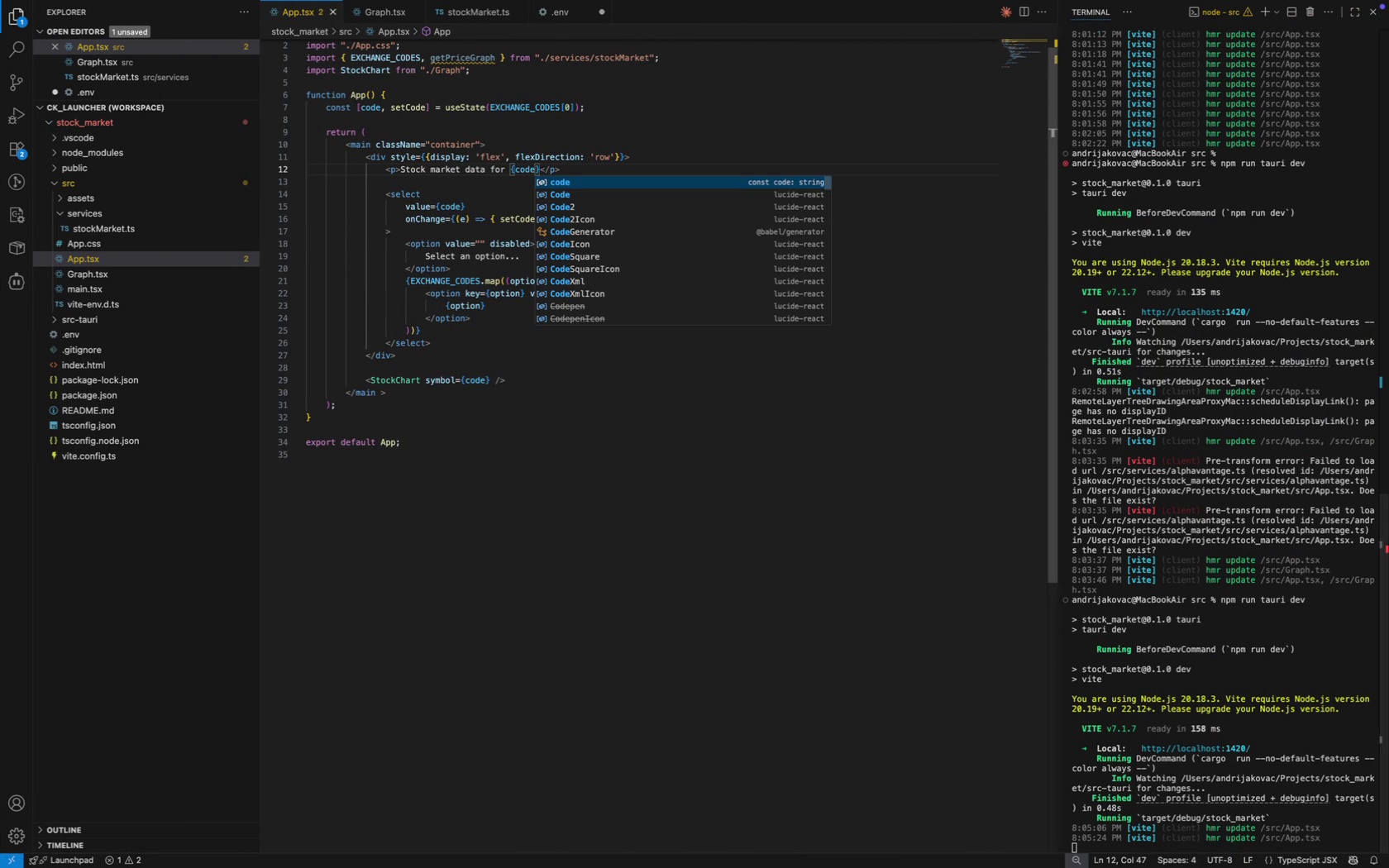 
key(Meta+Shift+ShiftLeft)
 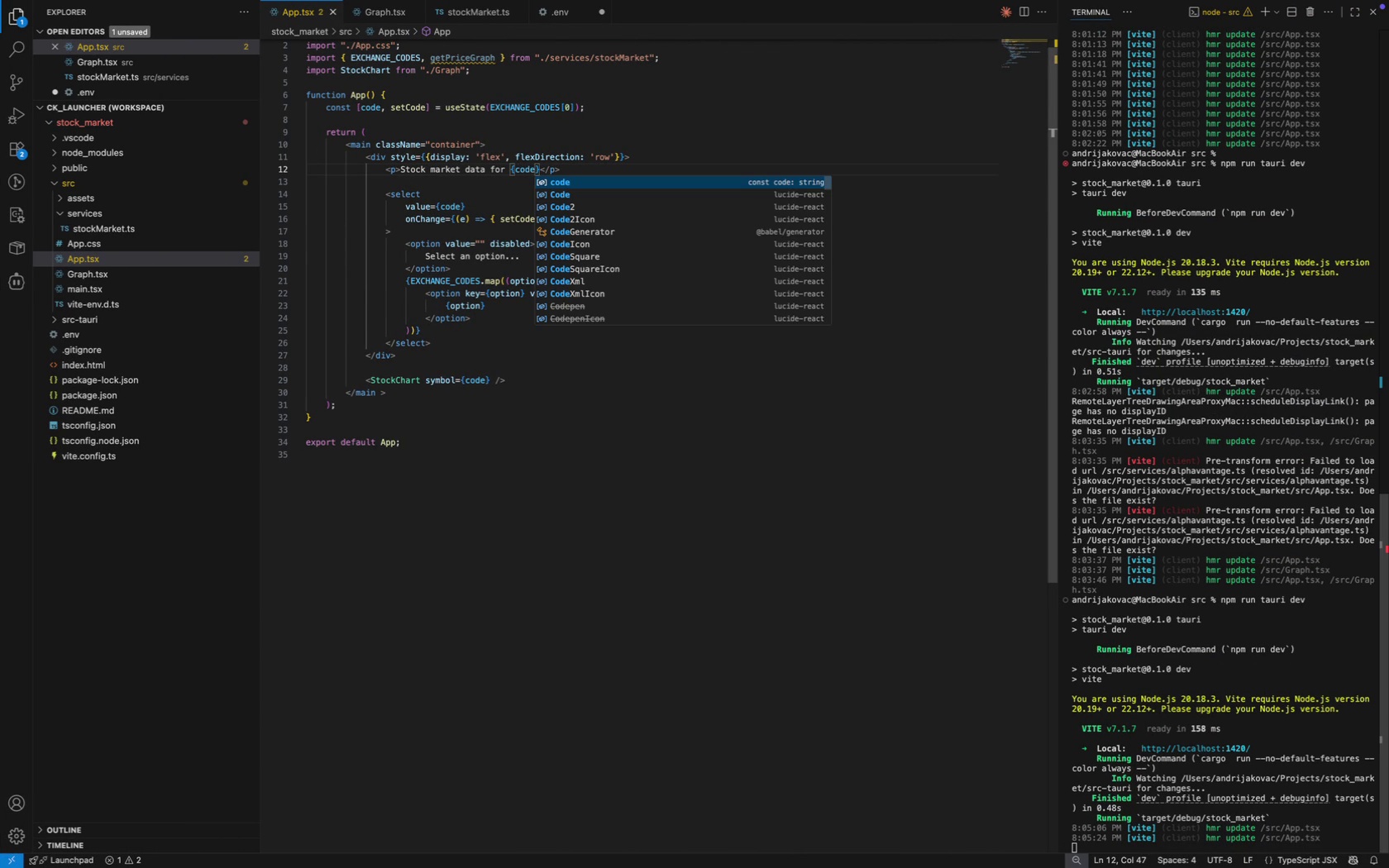 
key(Meta+Shift+F)
 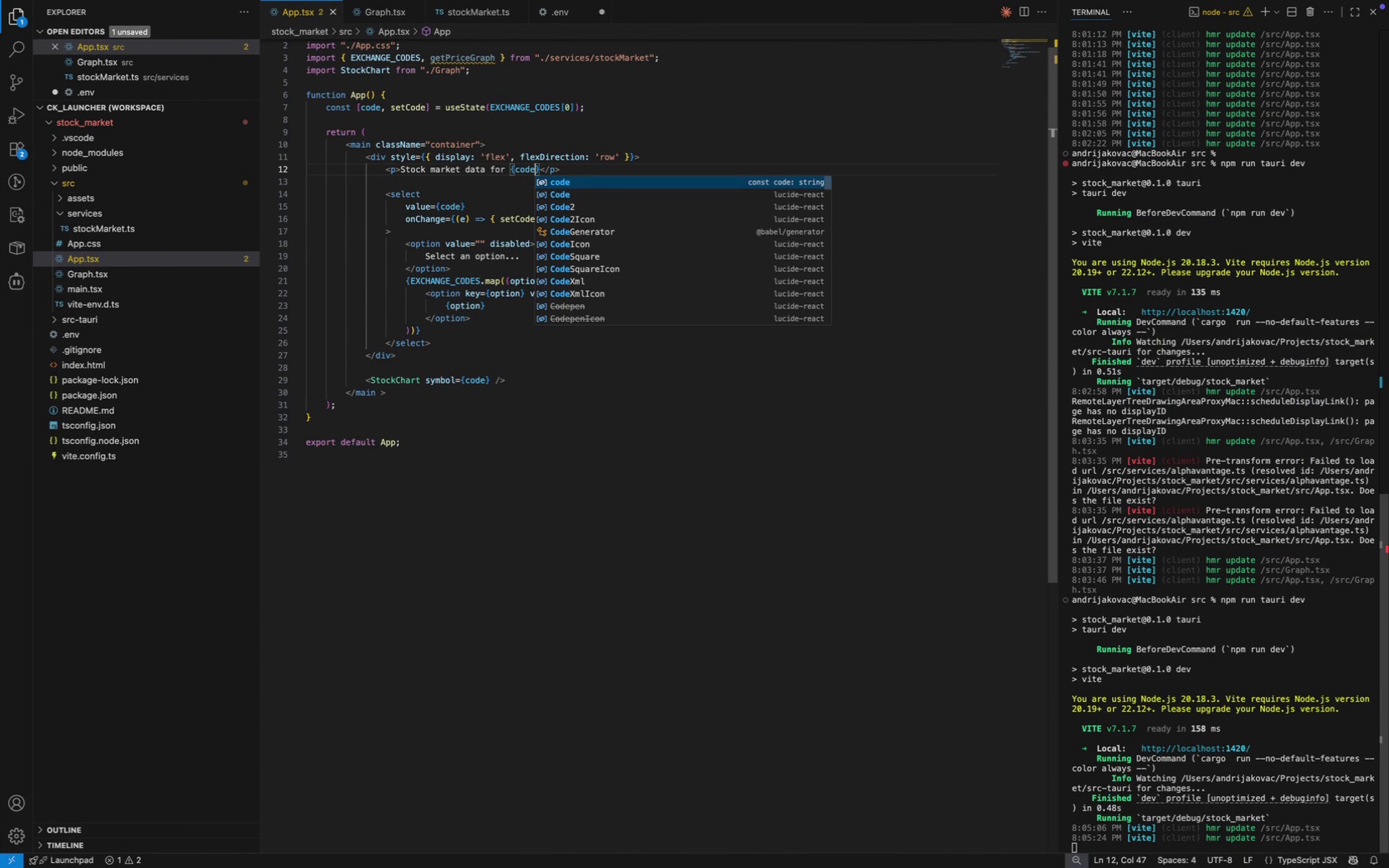 
key(Meta+S)
 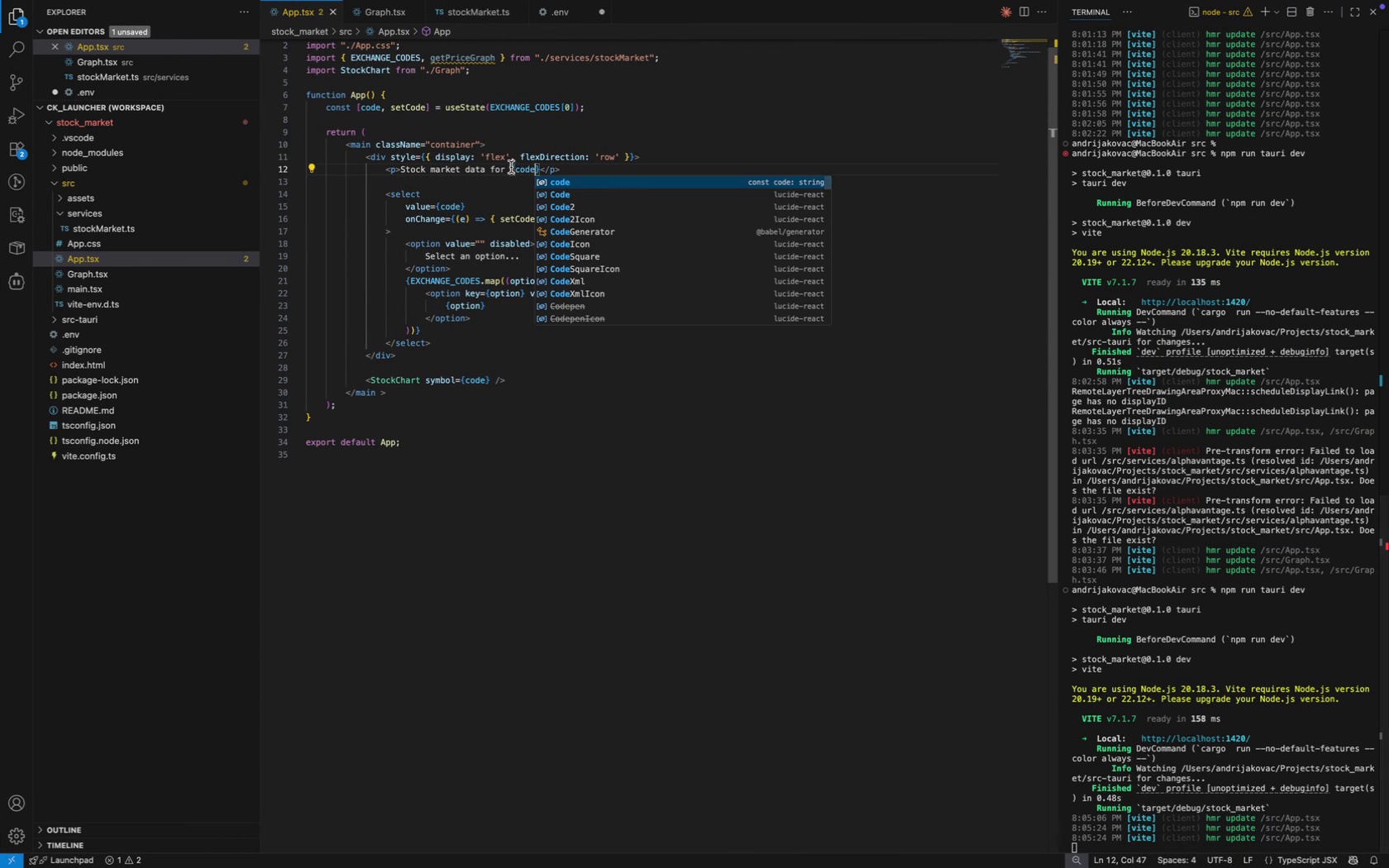 
left_click([515, 160])
 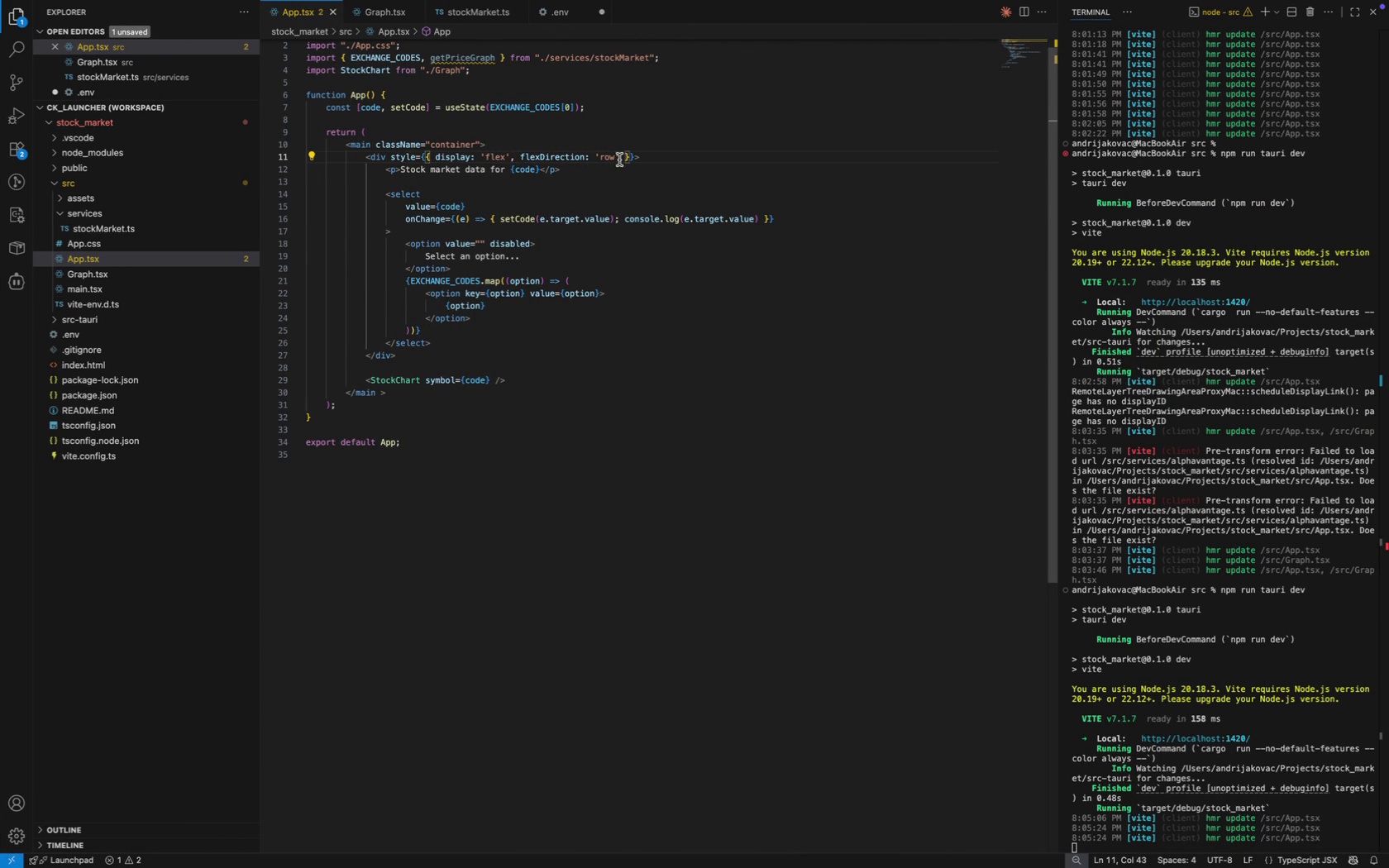 
left_click([619, 160])
 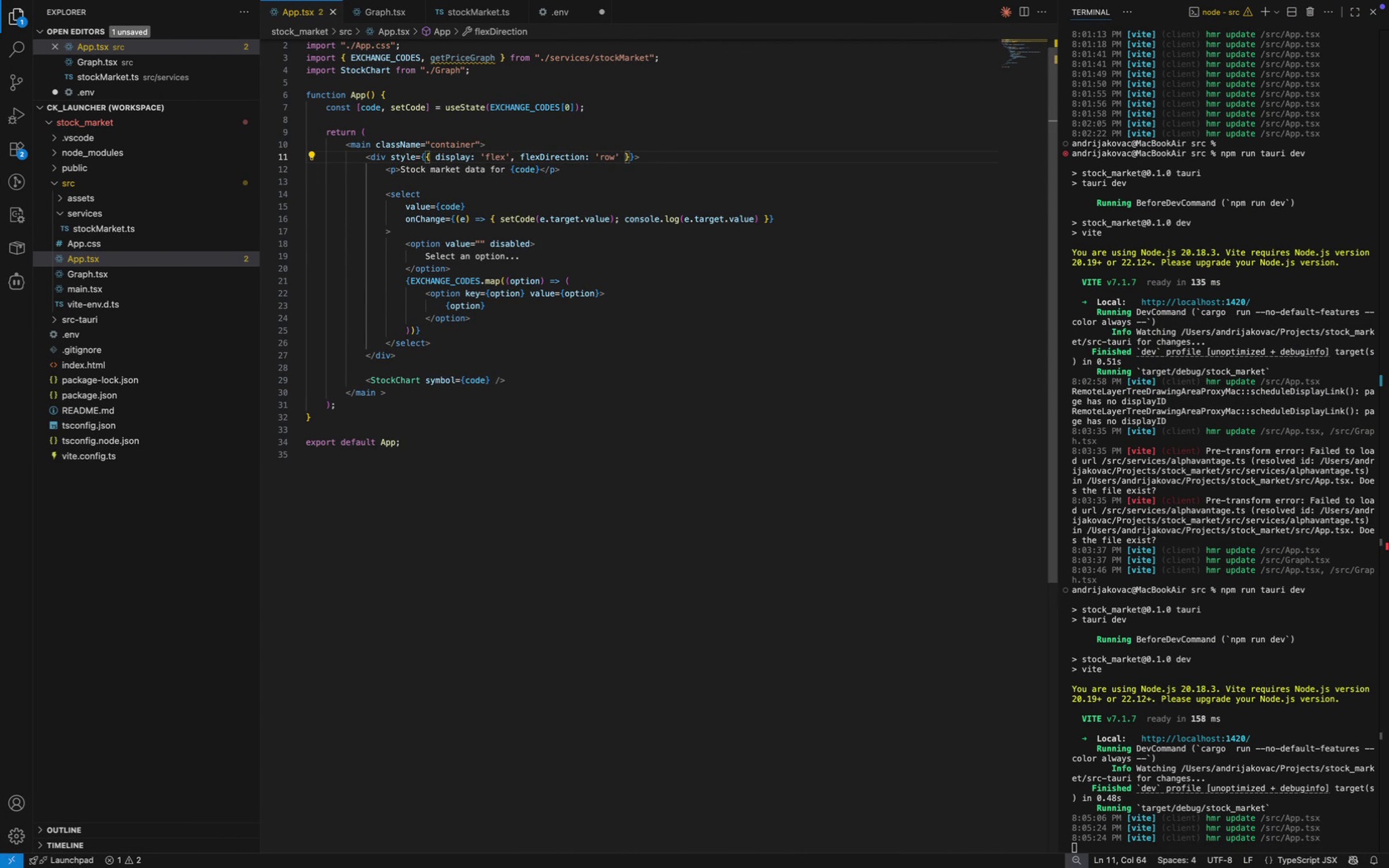 
type(, just)
 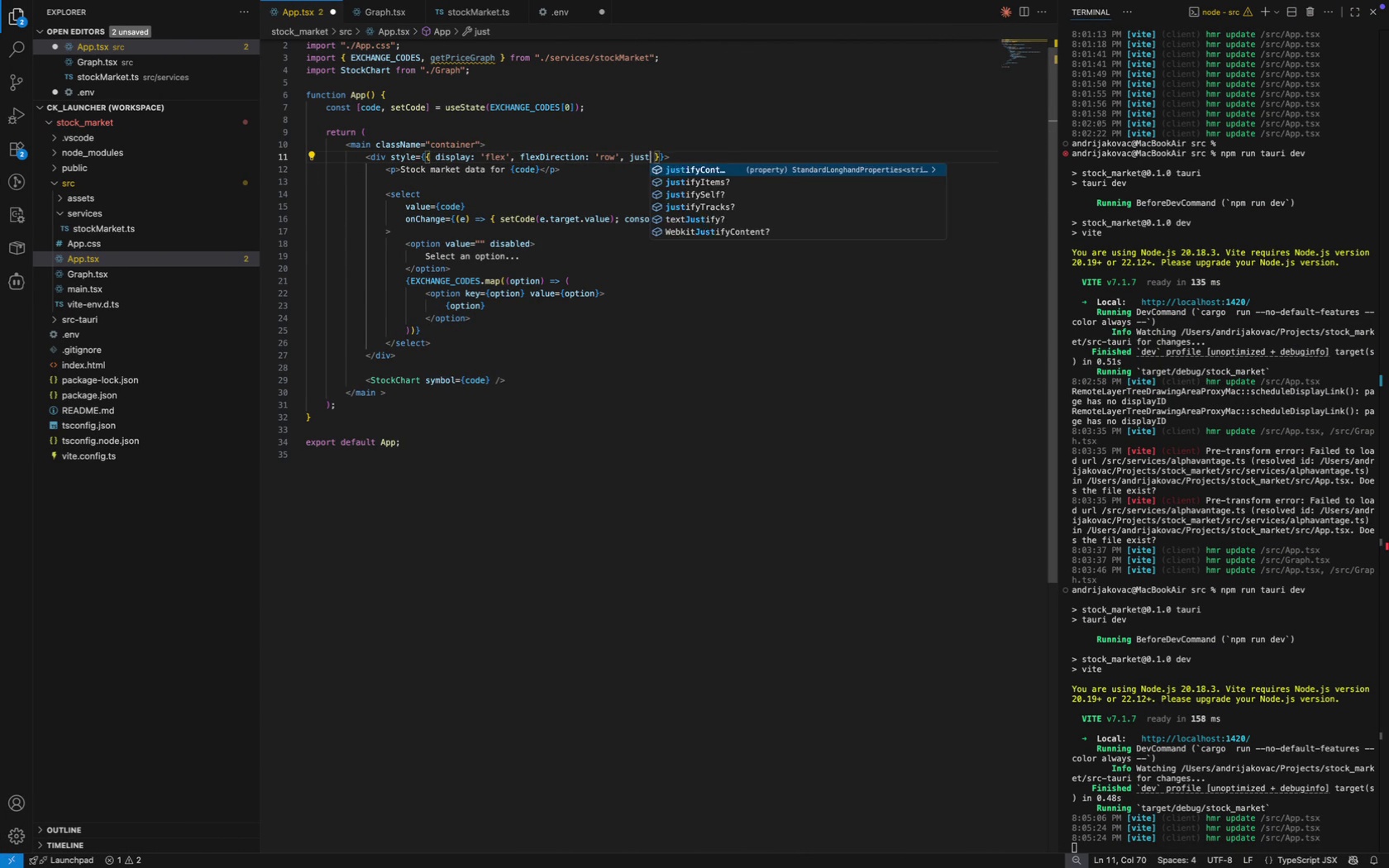 
key(Enter)
 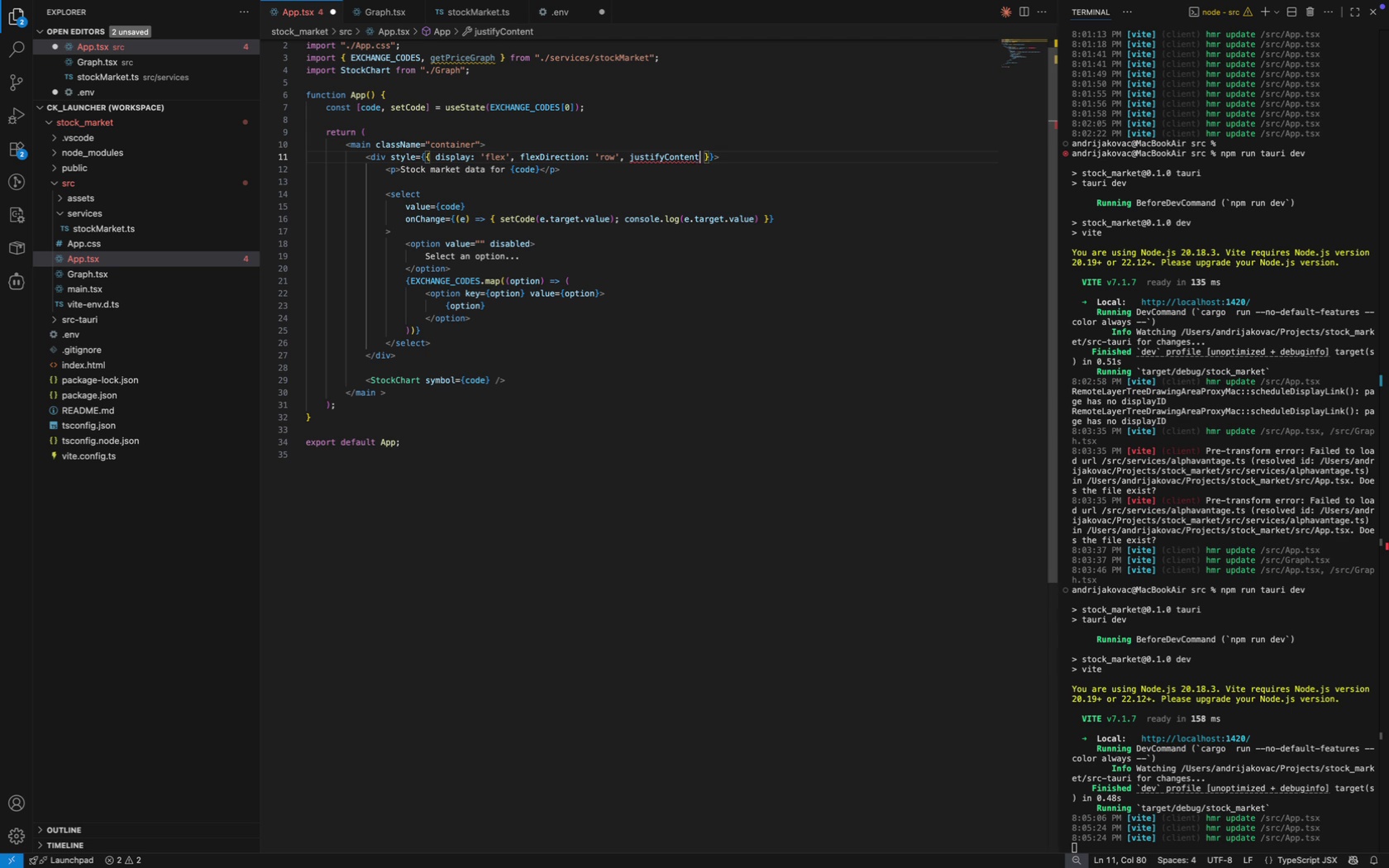 
type(ce)
key(Backspace)
key(Backspace)
type(: 'cen)
 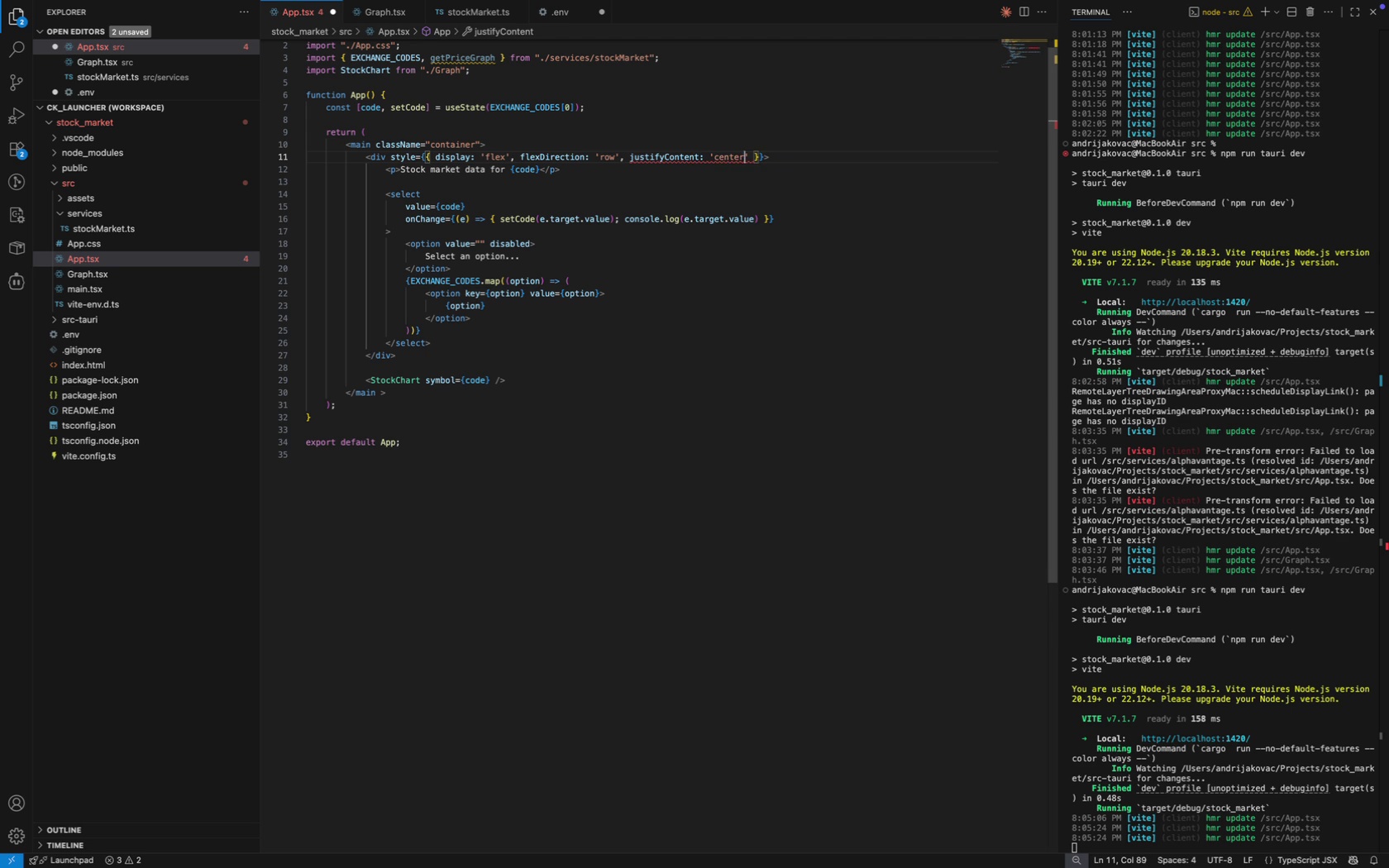 
key(Enter)
 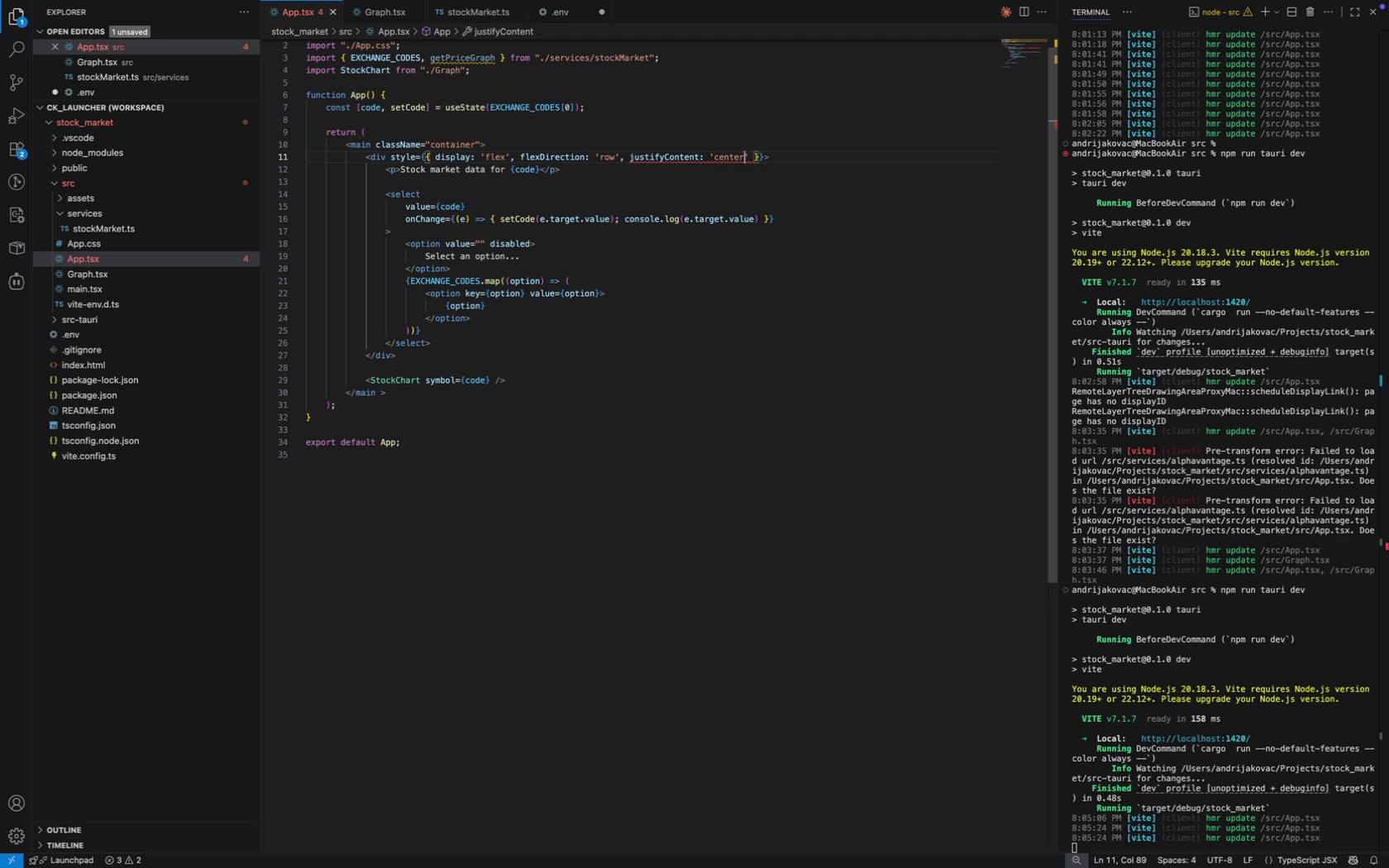 
key(Meta+CommandLeft)
 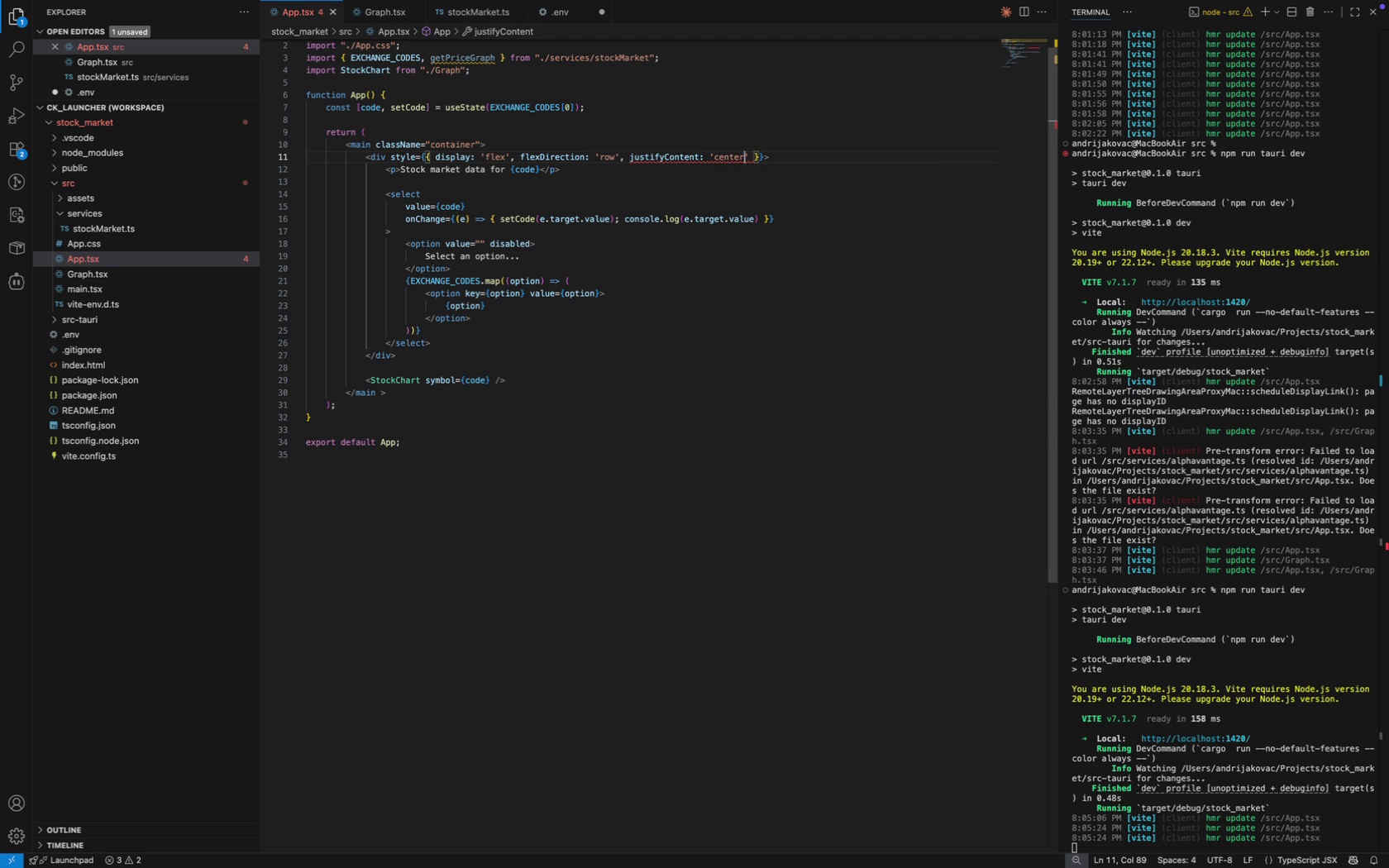 
key(Meta+S)
 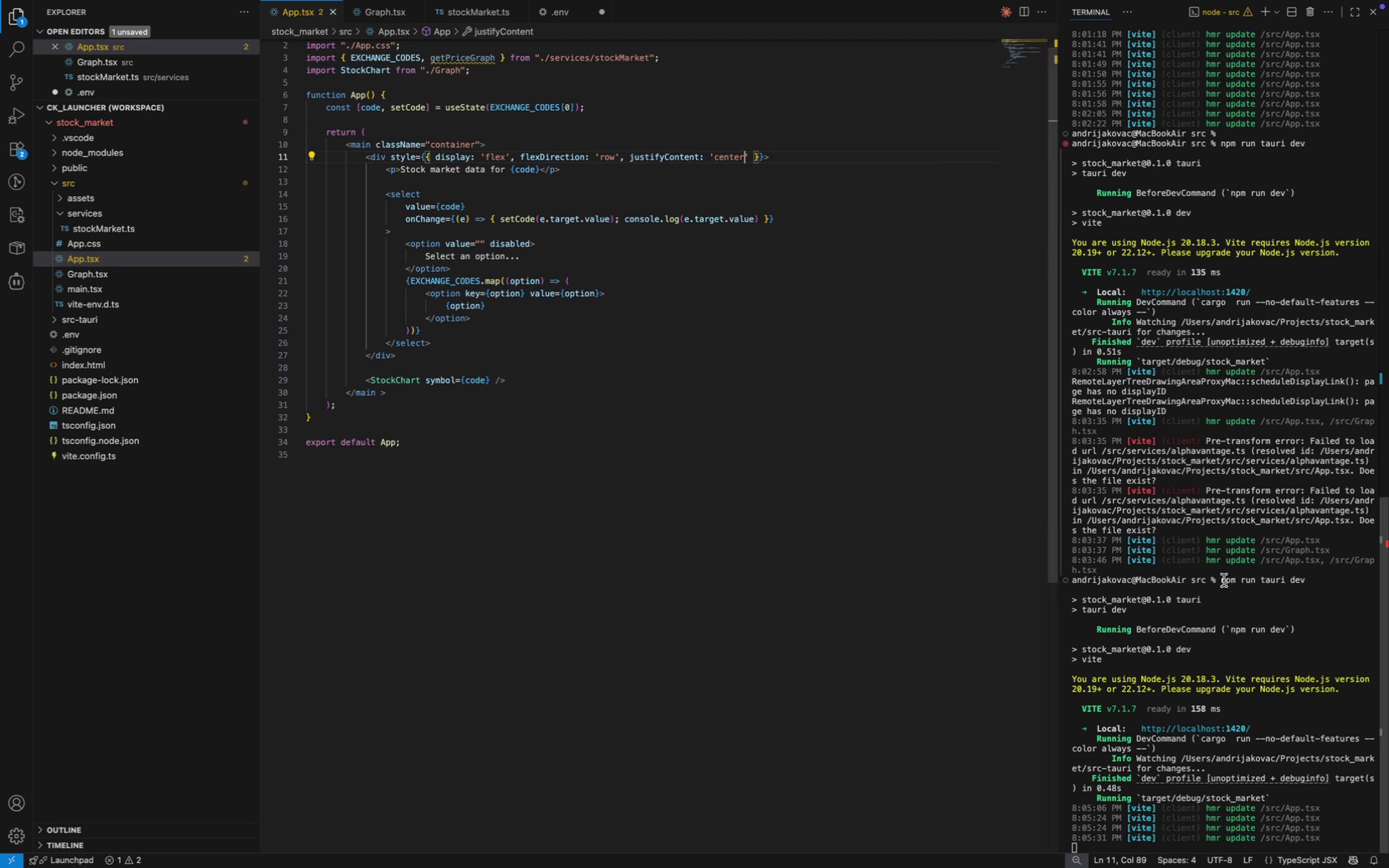 
left_click([1228, 599])